 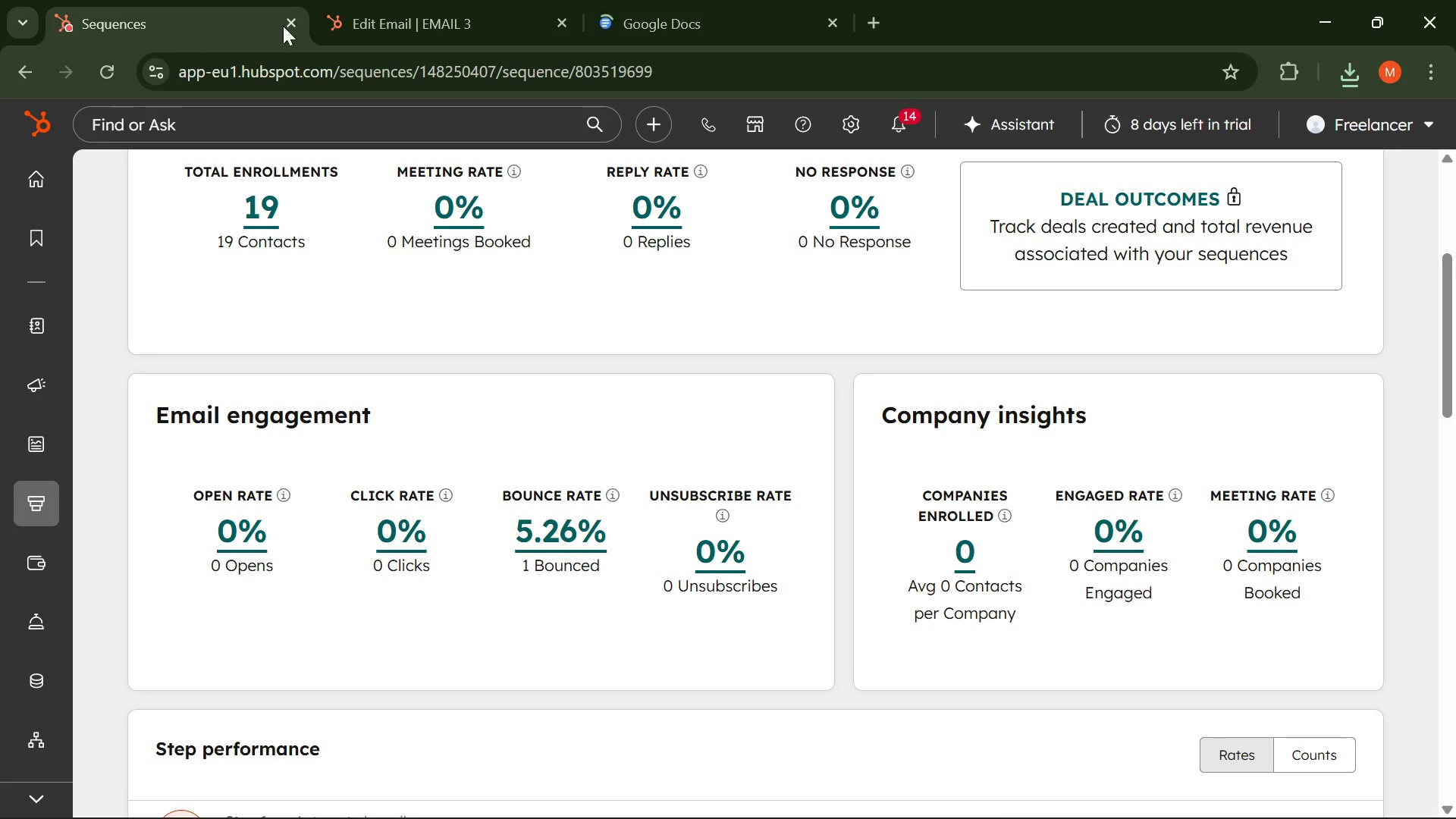 
scroll: coordinate [529, 444], scroll_direction: up, amount: 6.0
 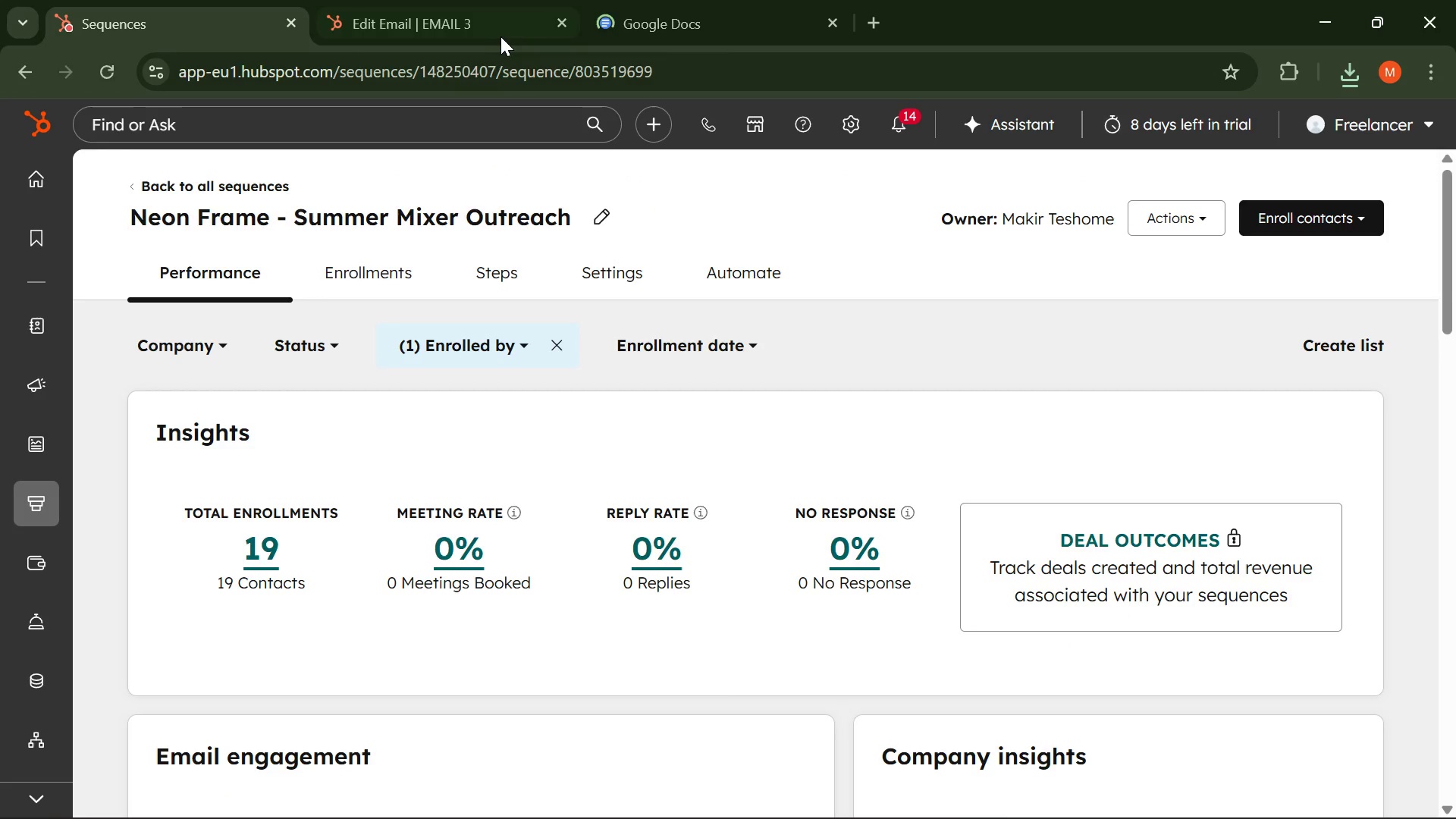 
left_click([445, 24])
 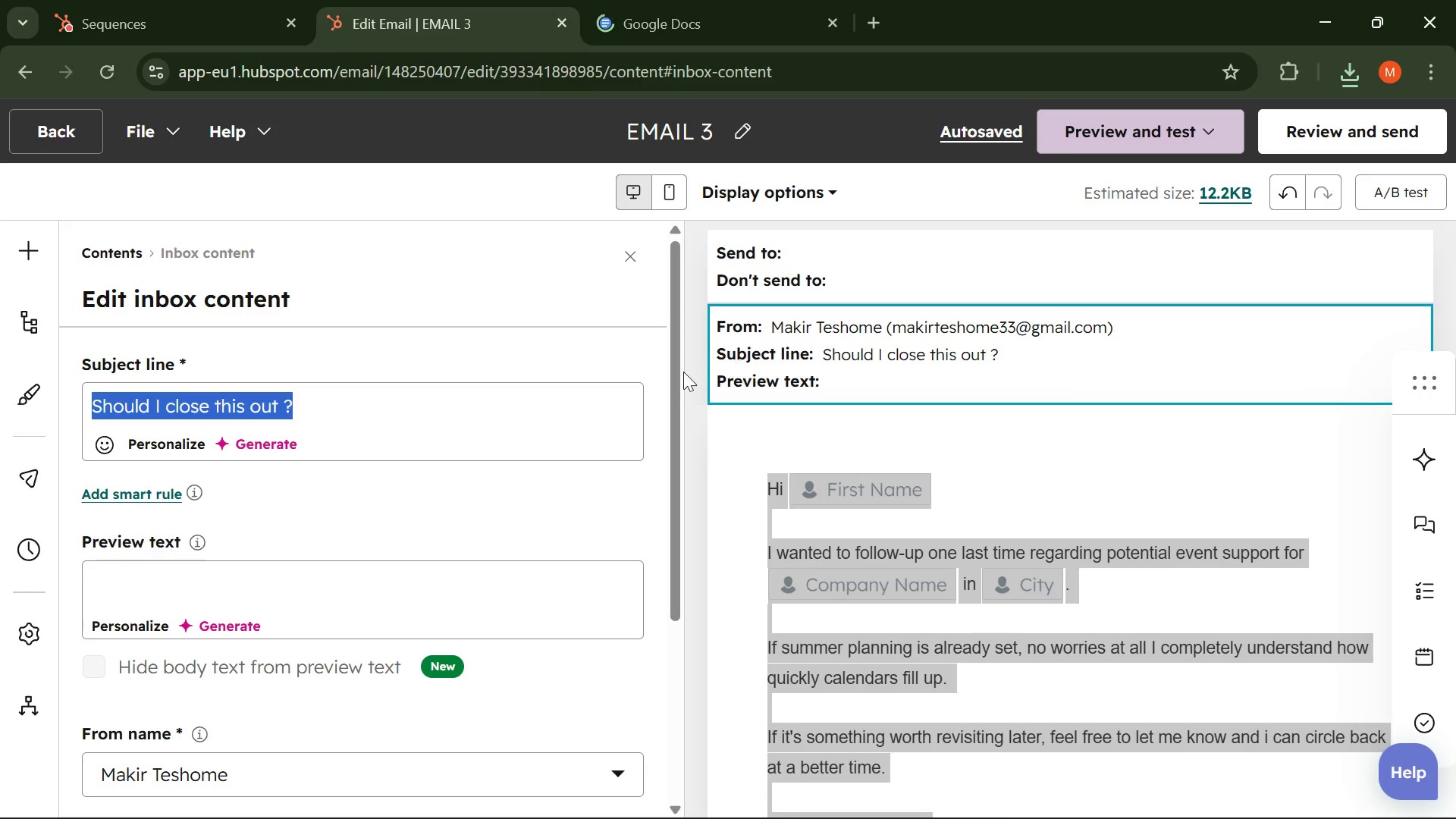 
left_click([536, 291])
 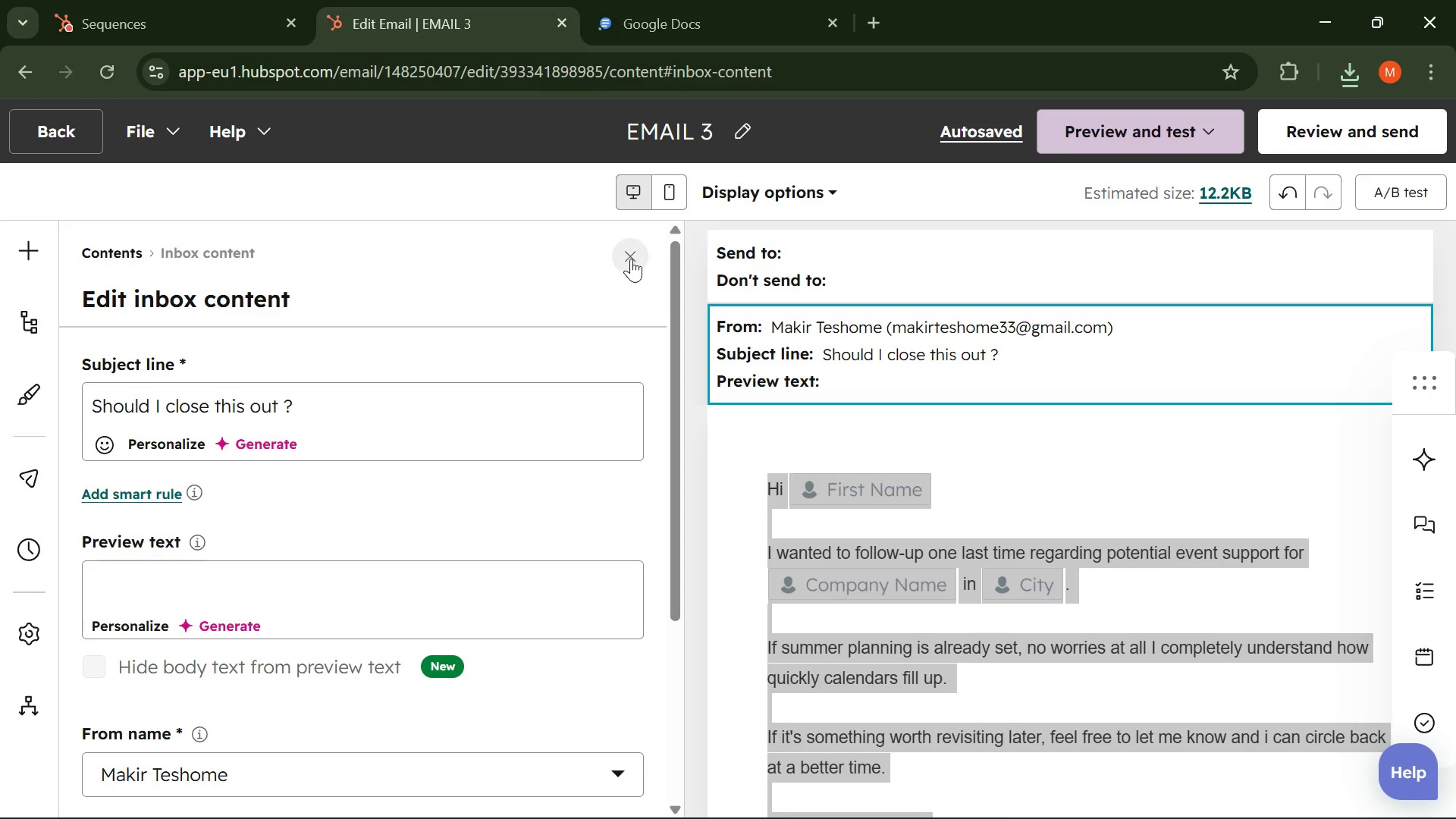 
left_click([632, 259])
 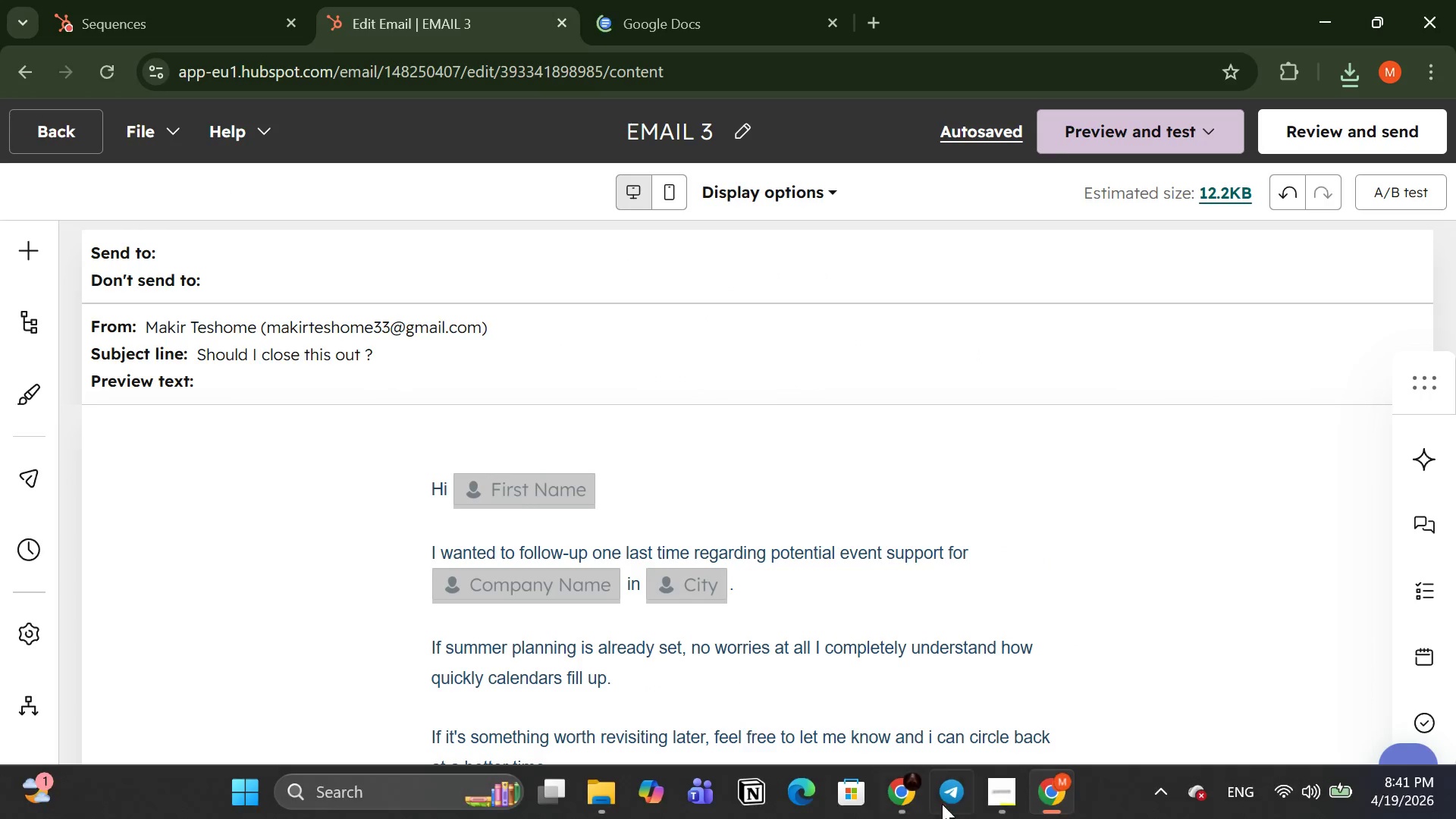 
mouse_move([989, 799])
 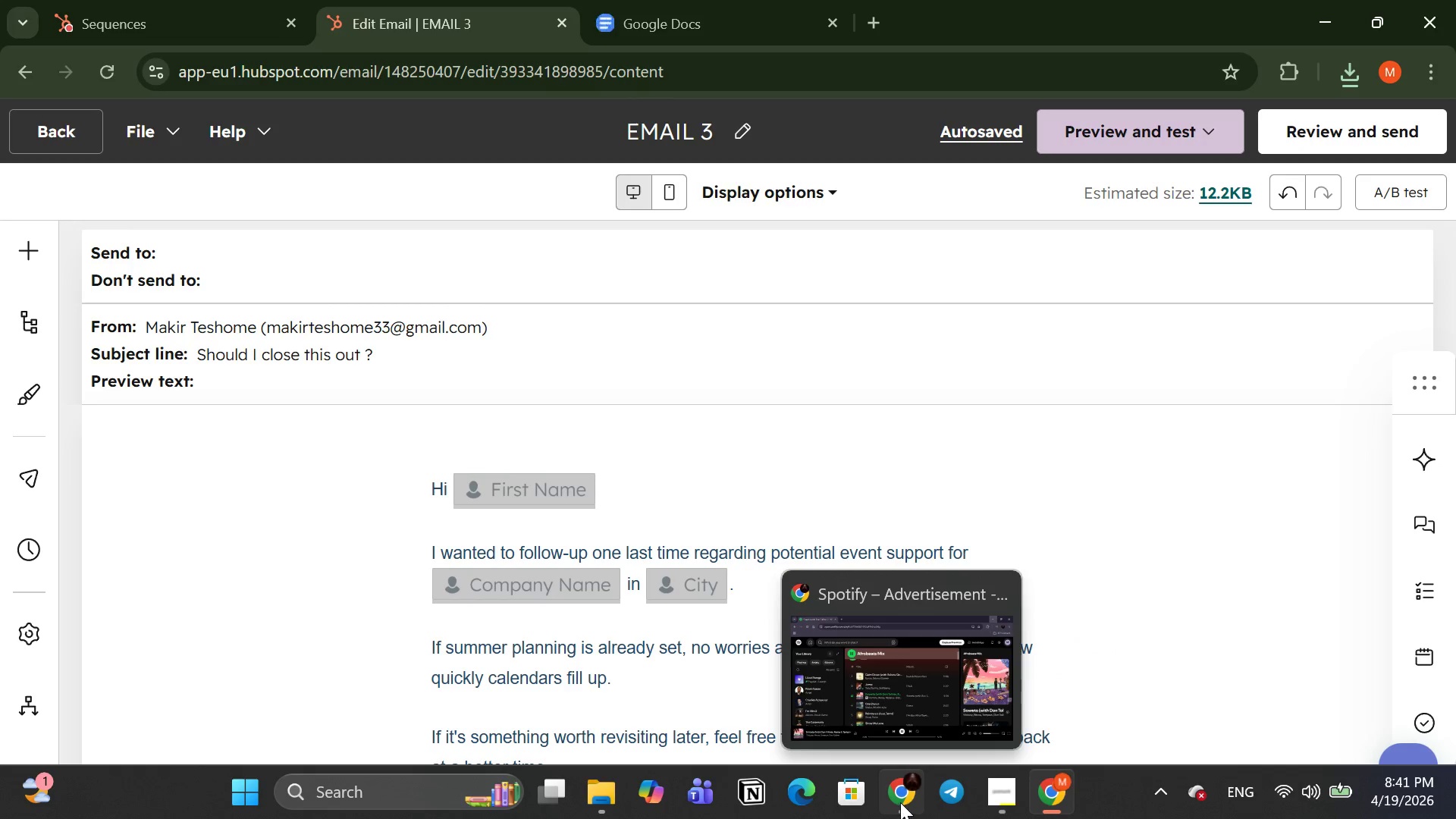 
left_click([995, 792])